 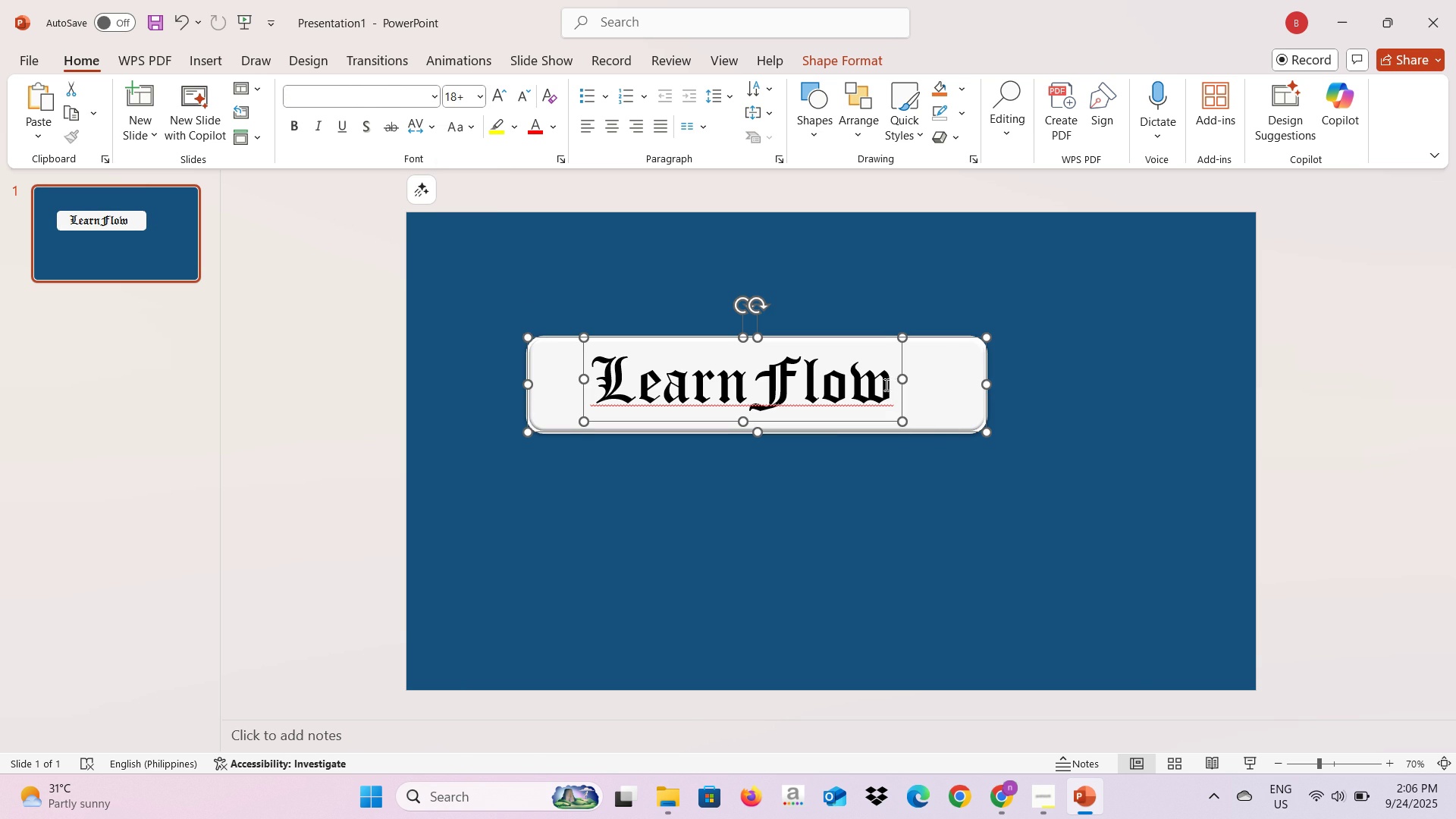 
key(Control+ControlLeft)
 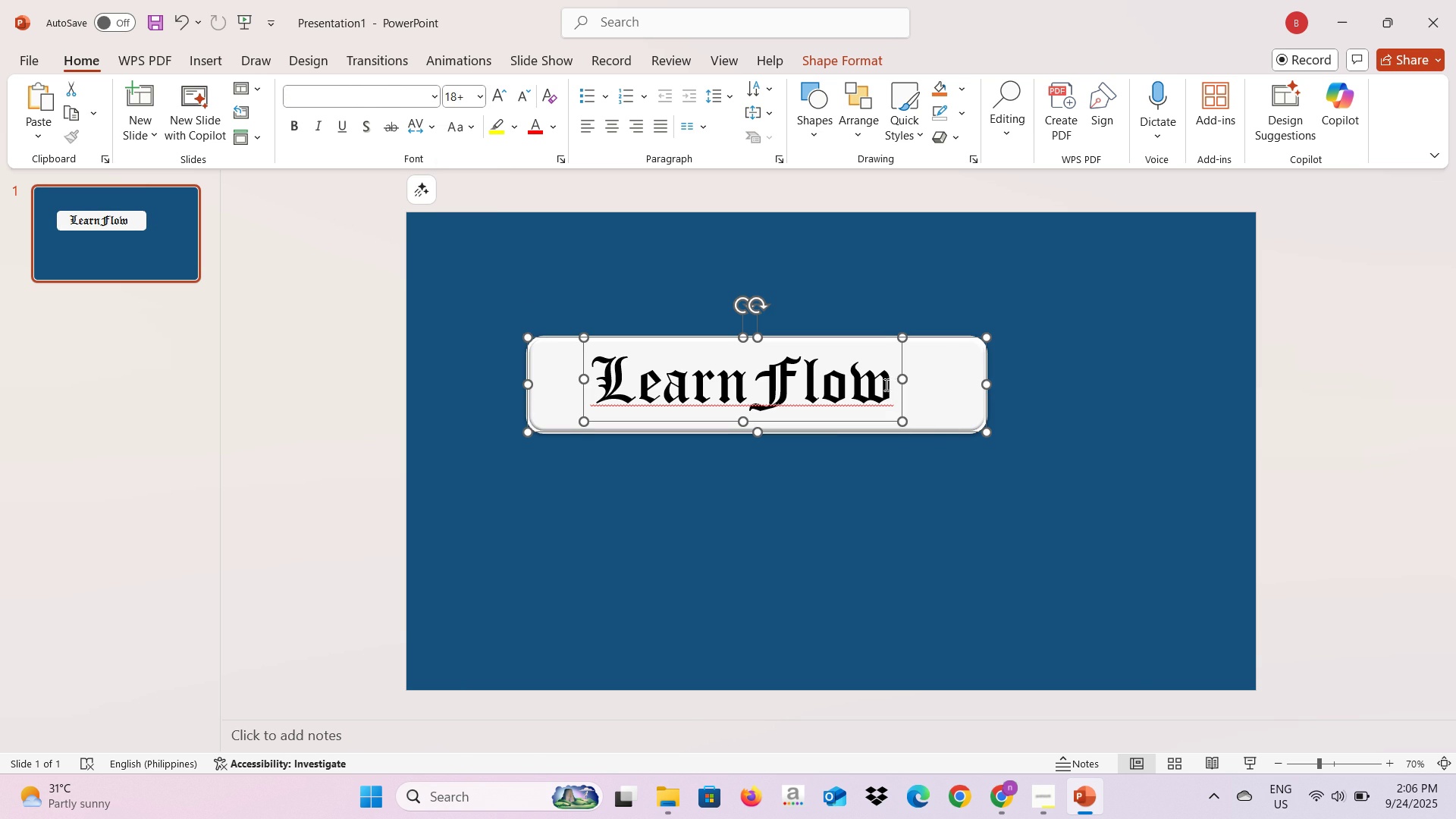 
key(Control+ControlLeft)
 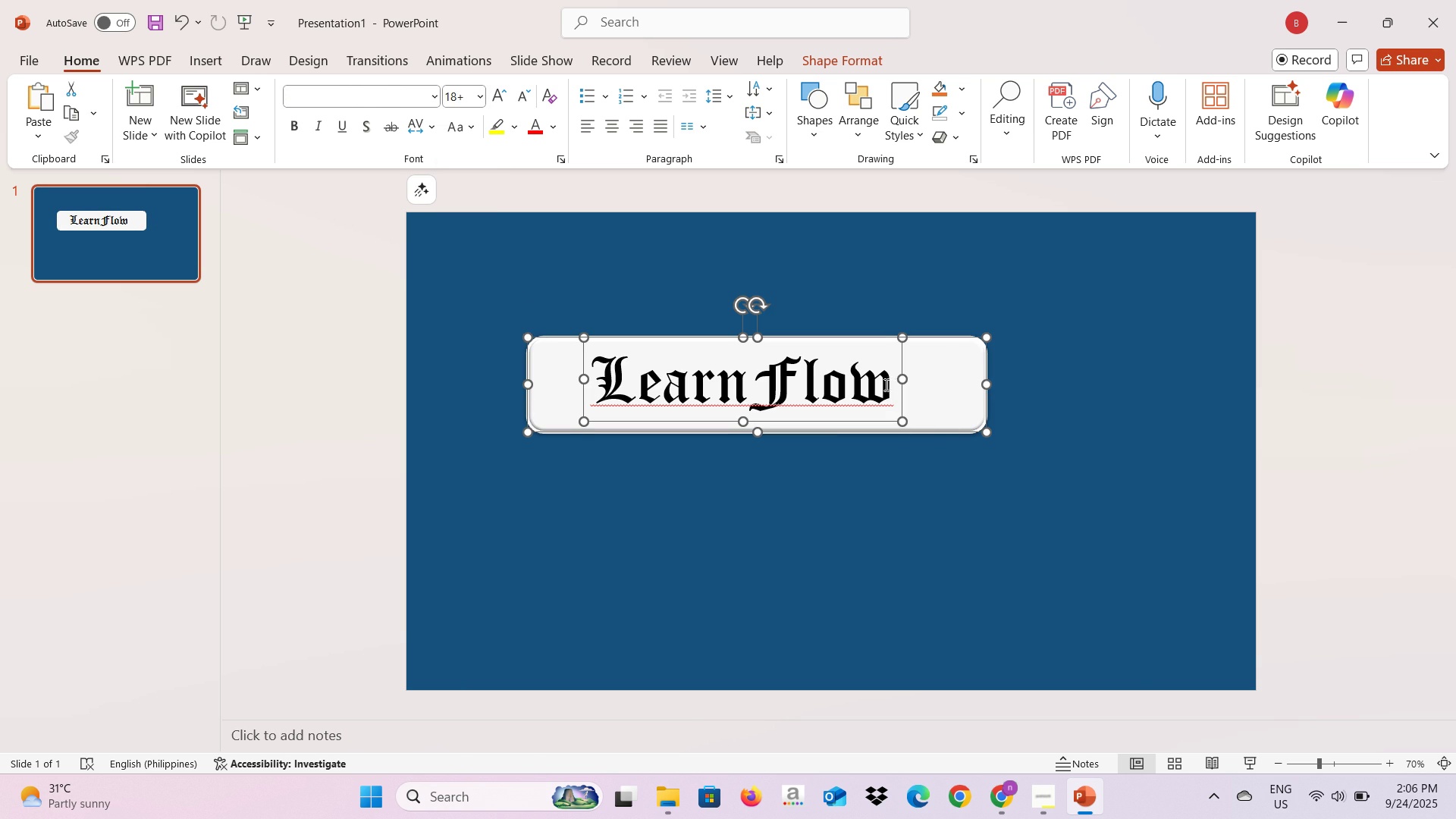 
key(Control+ControlLeft)
 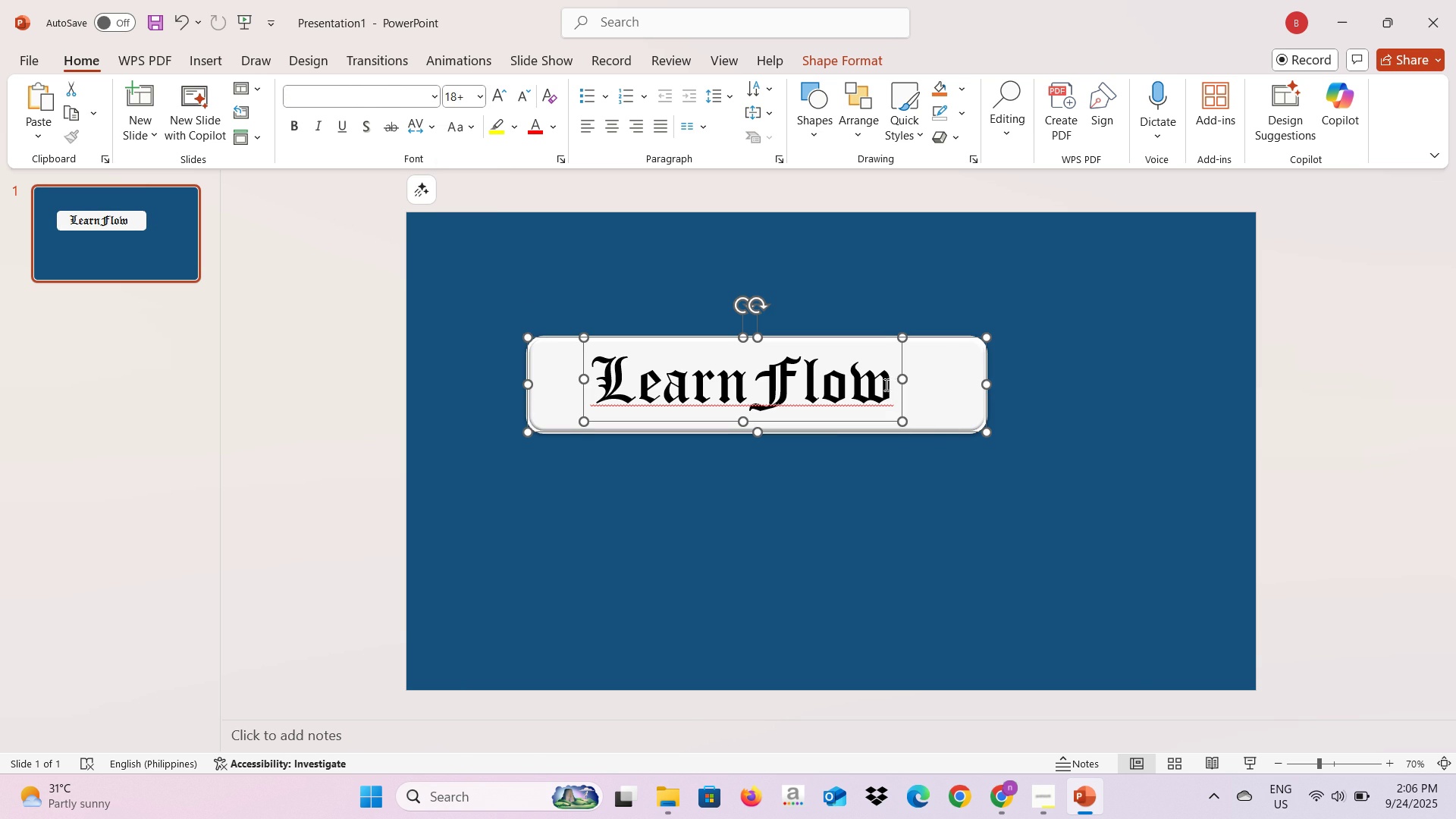 
key(Control+ControlLeft)
 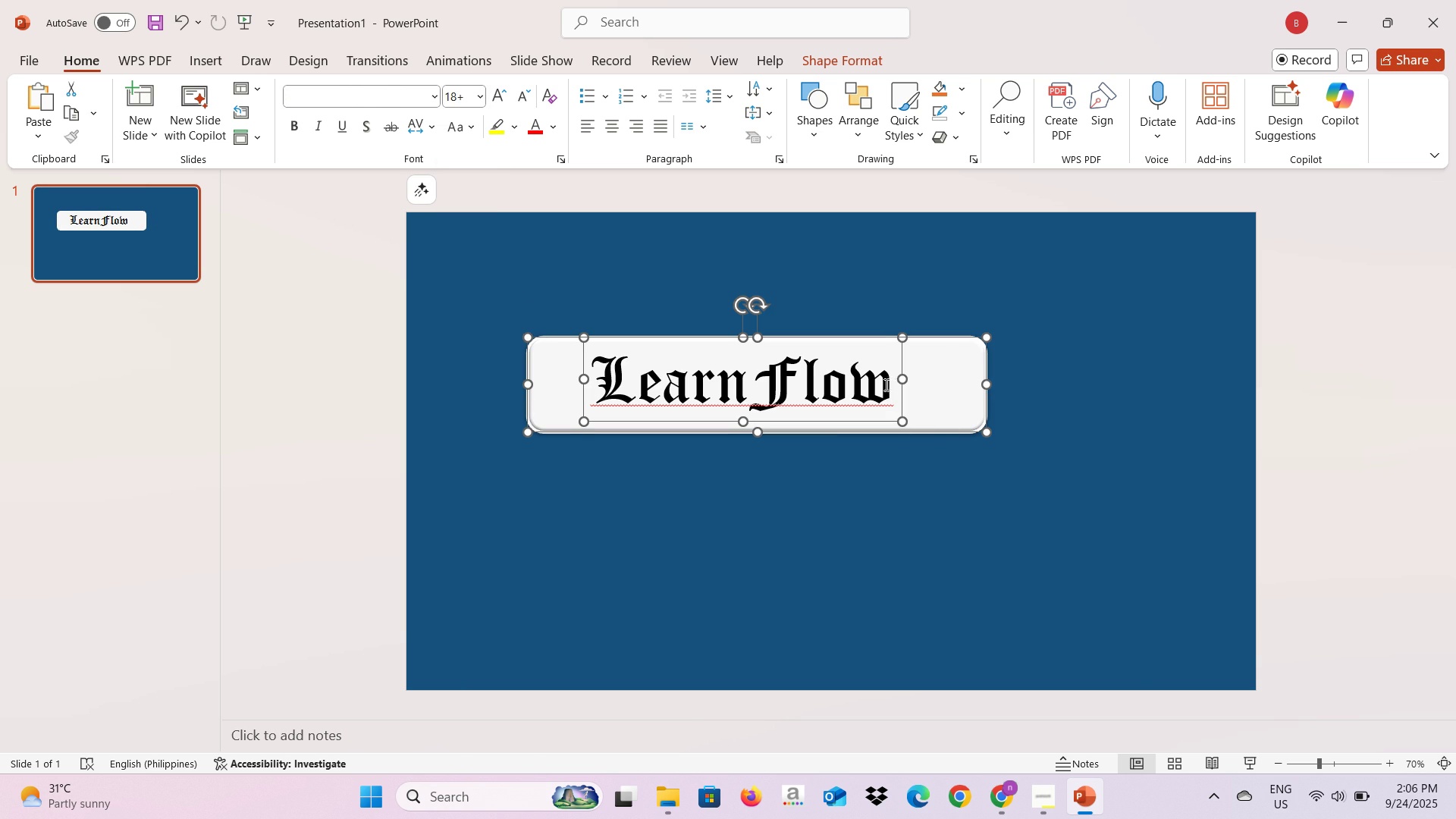 
key(Control+ControlLeft)
 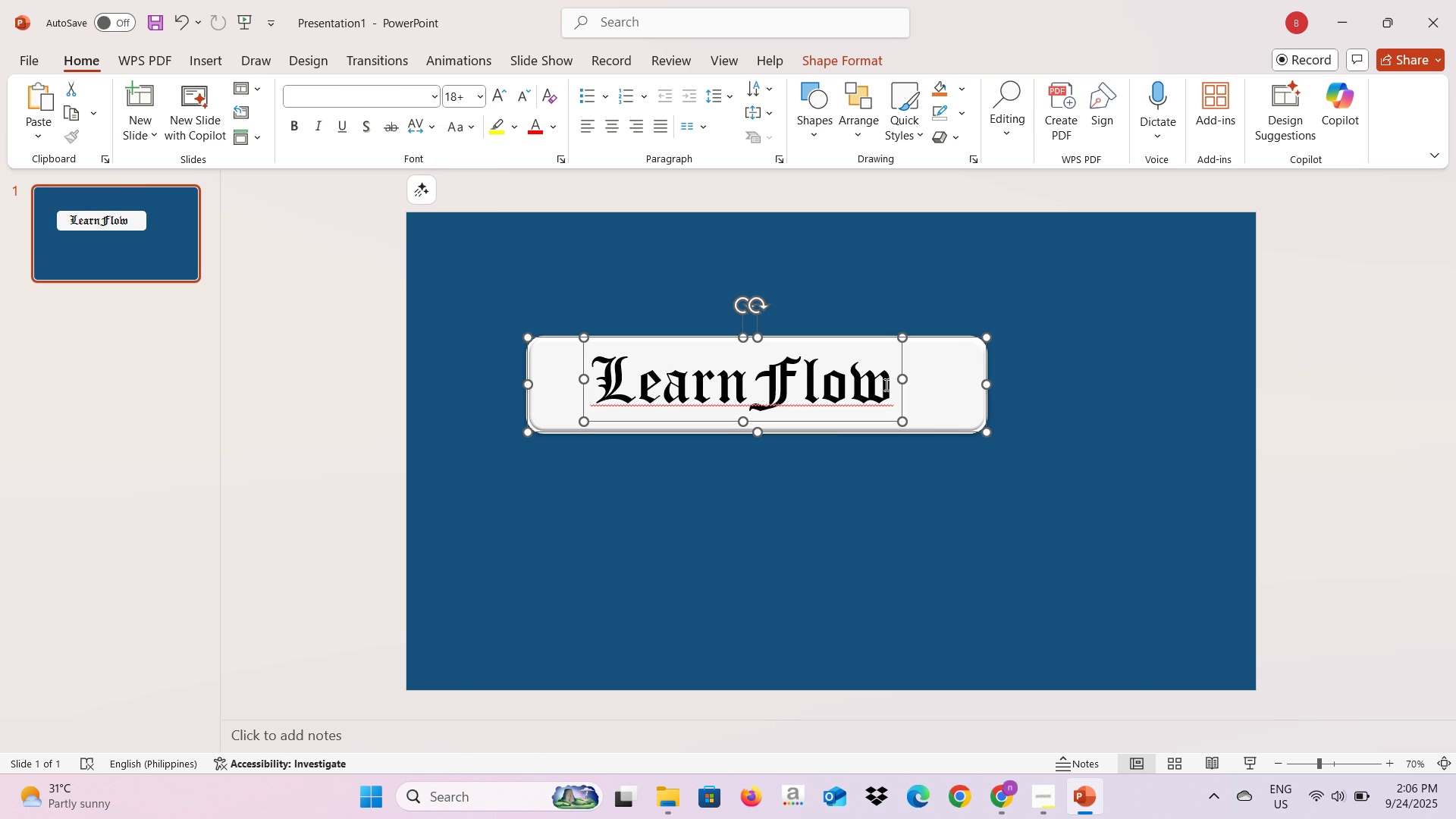 
key(Control+ControlLeft)
 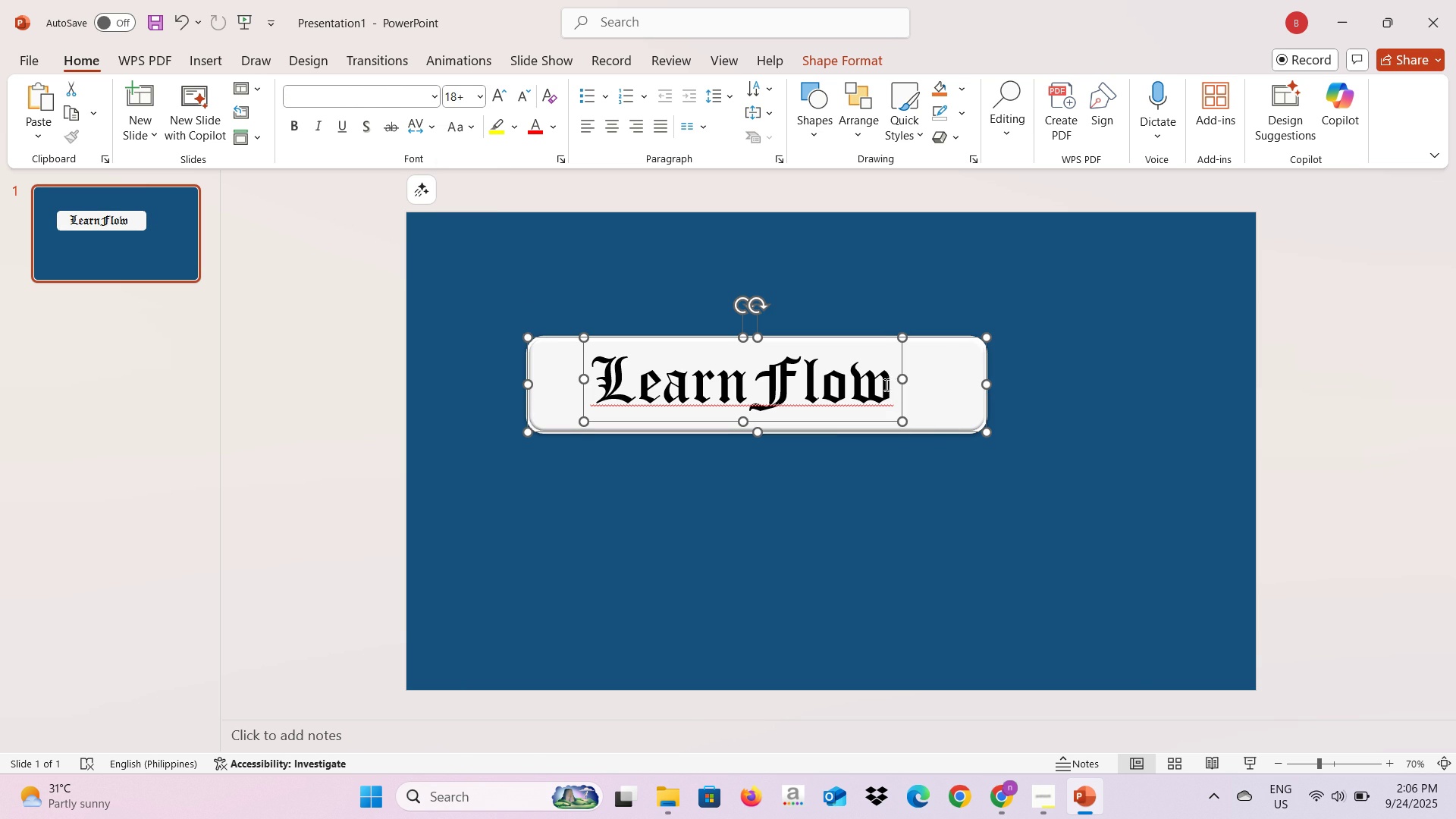 
key(Control+ControlLeft)
 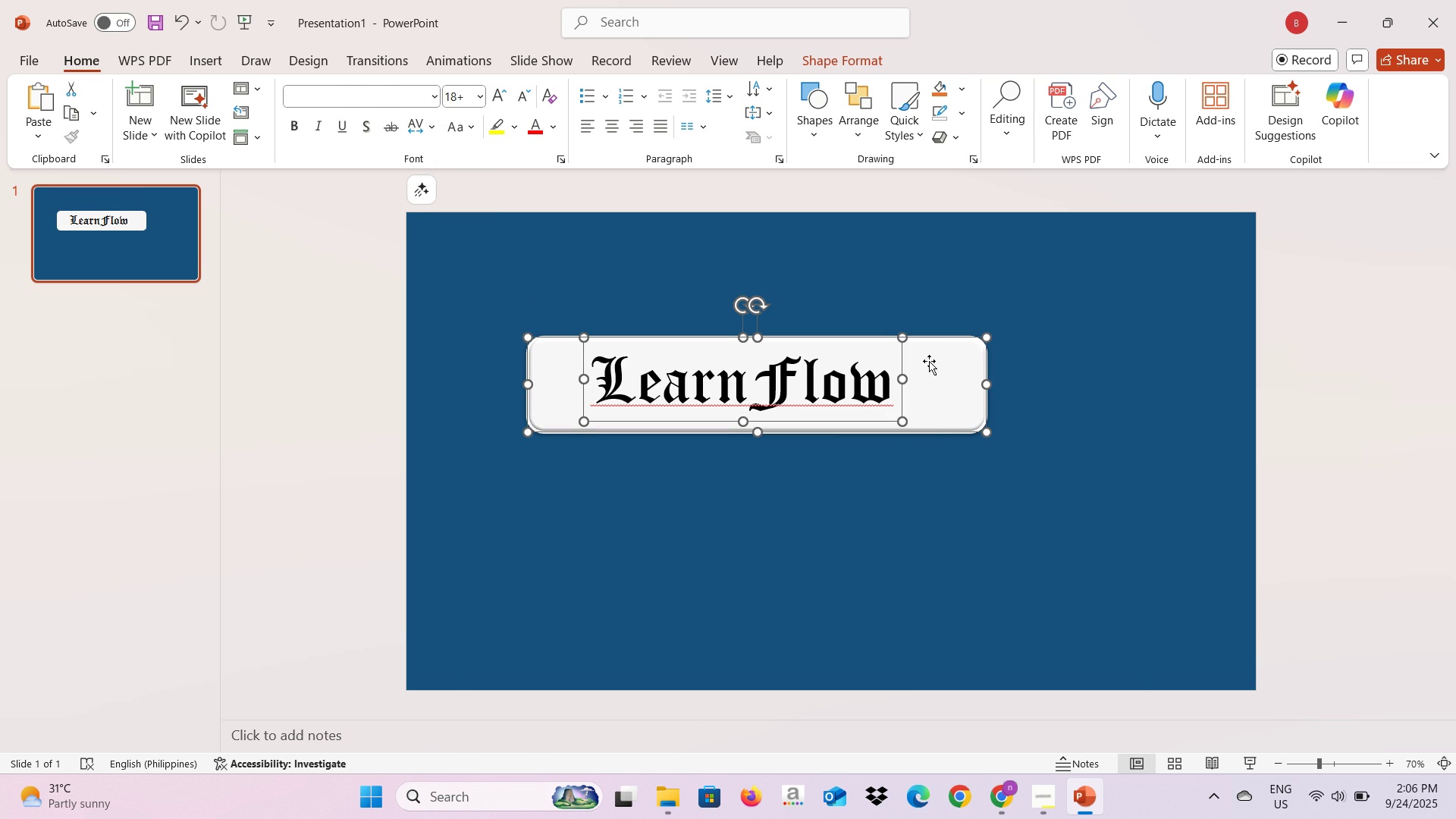 
right_click([929, 361])
 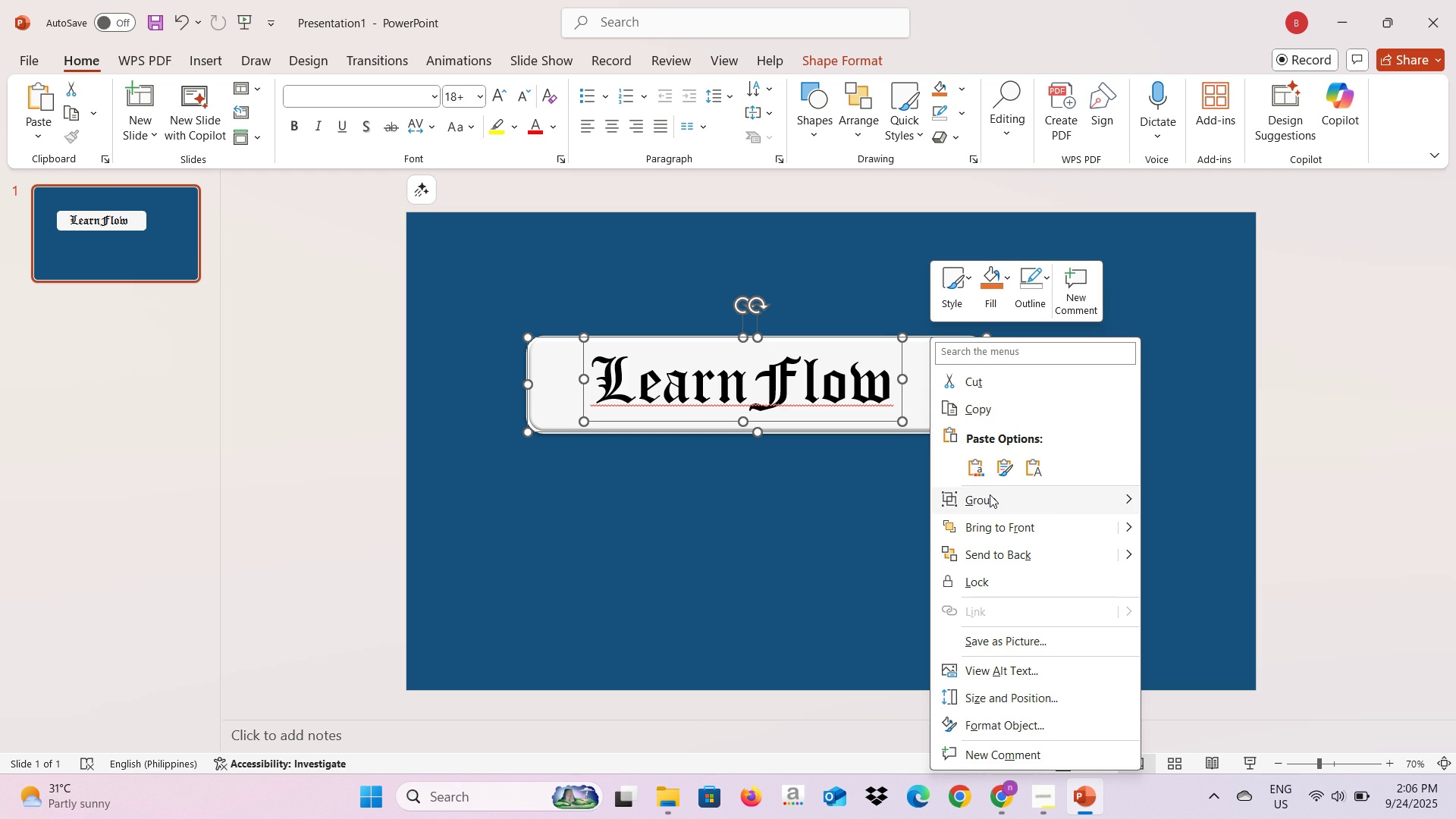 
left_click([990, 494])
 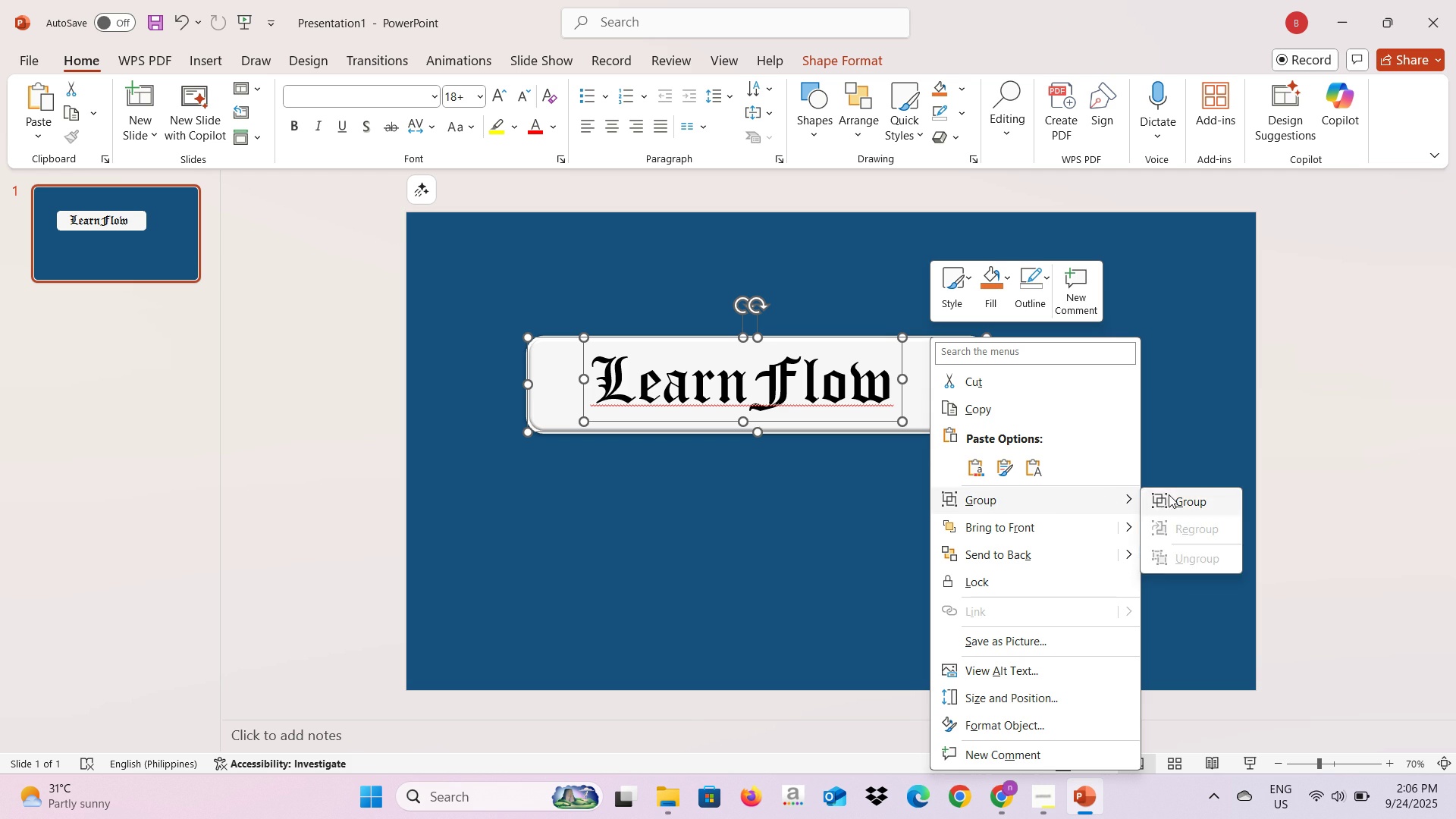 
left_click([1169, 494])